 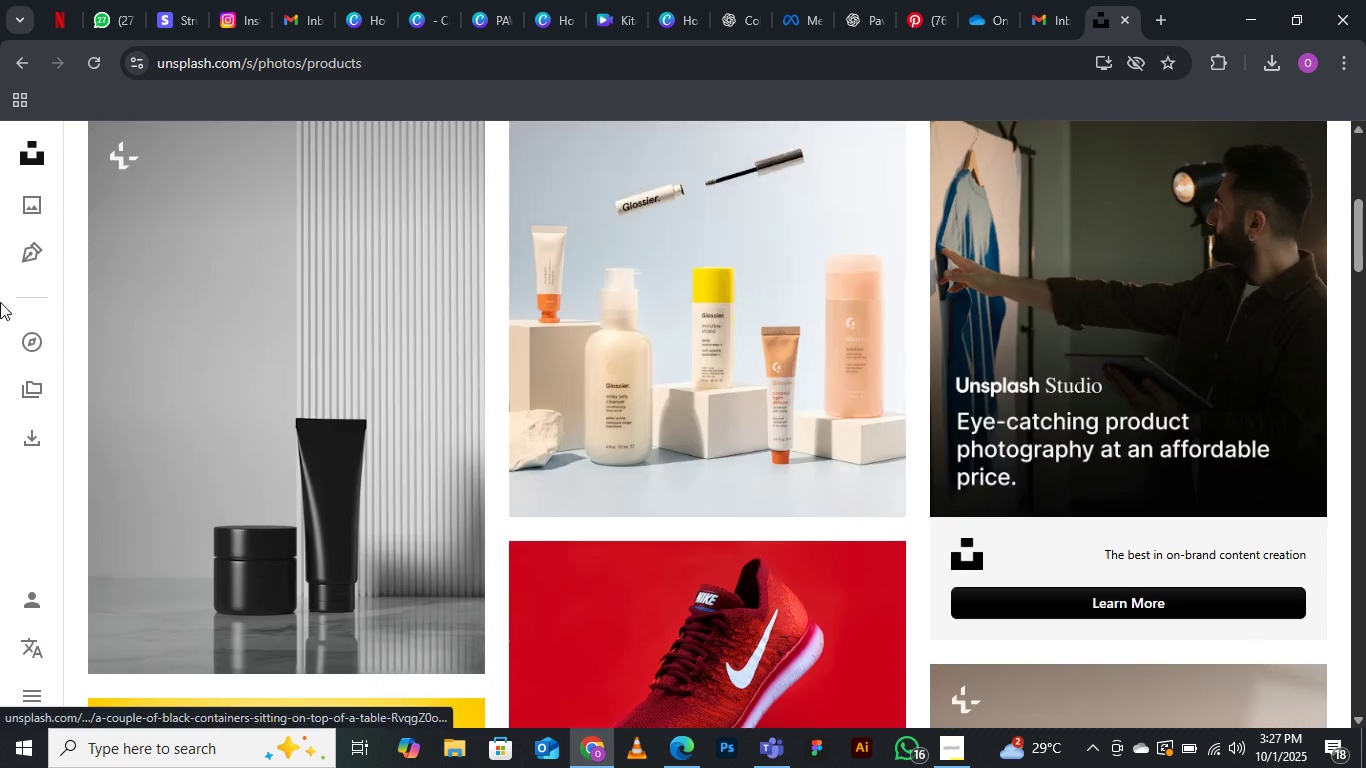 
scroll: coordinate [704, 513], scroll_direction: down, amount: 10.0
 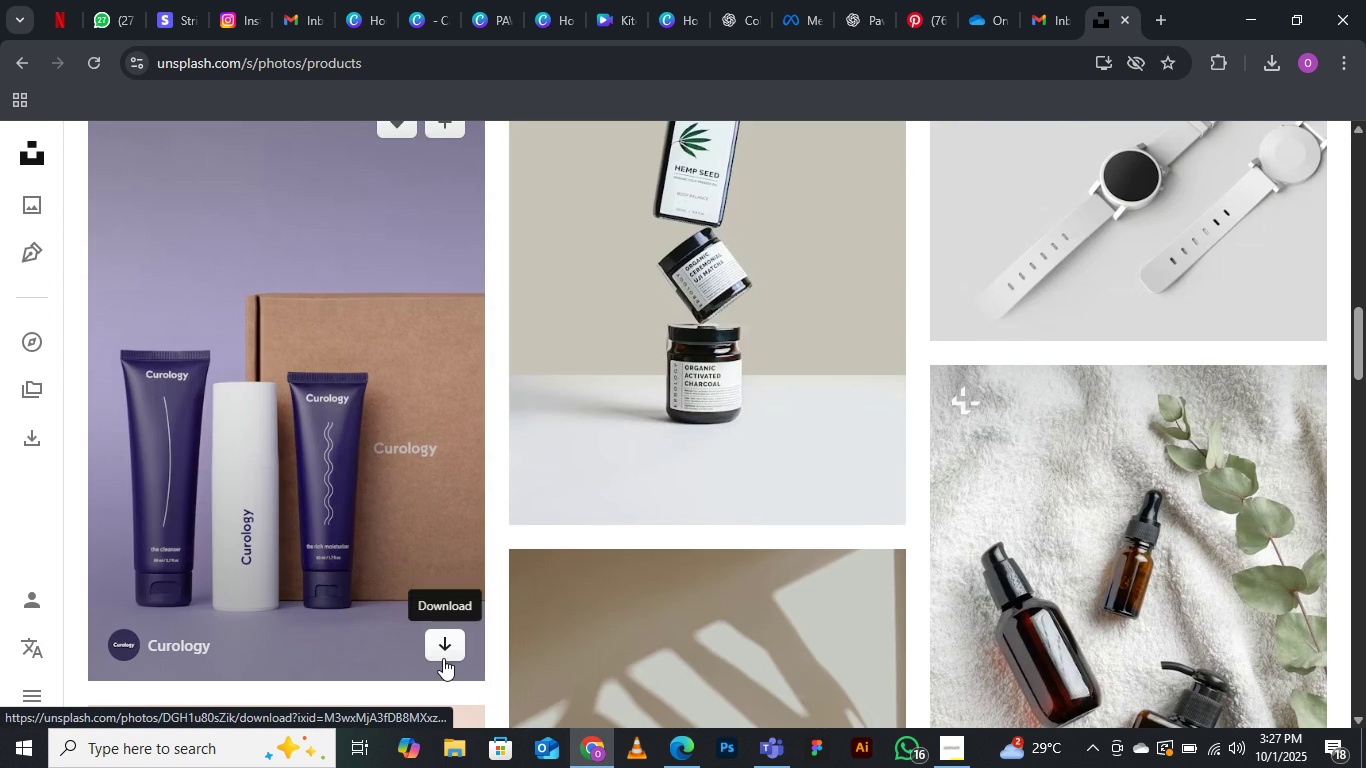 
left_click([443, 658])
 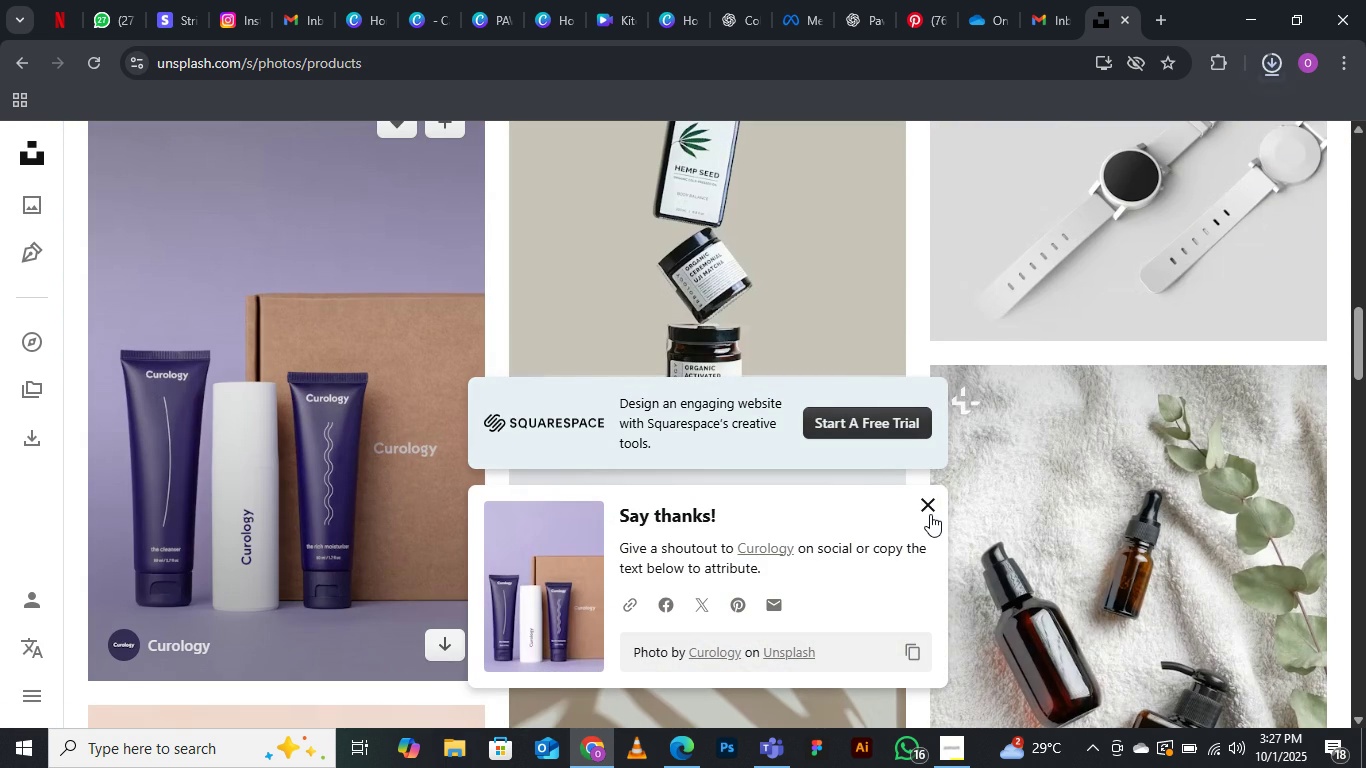 
left_click([930, 511])
 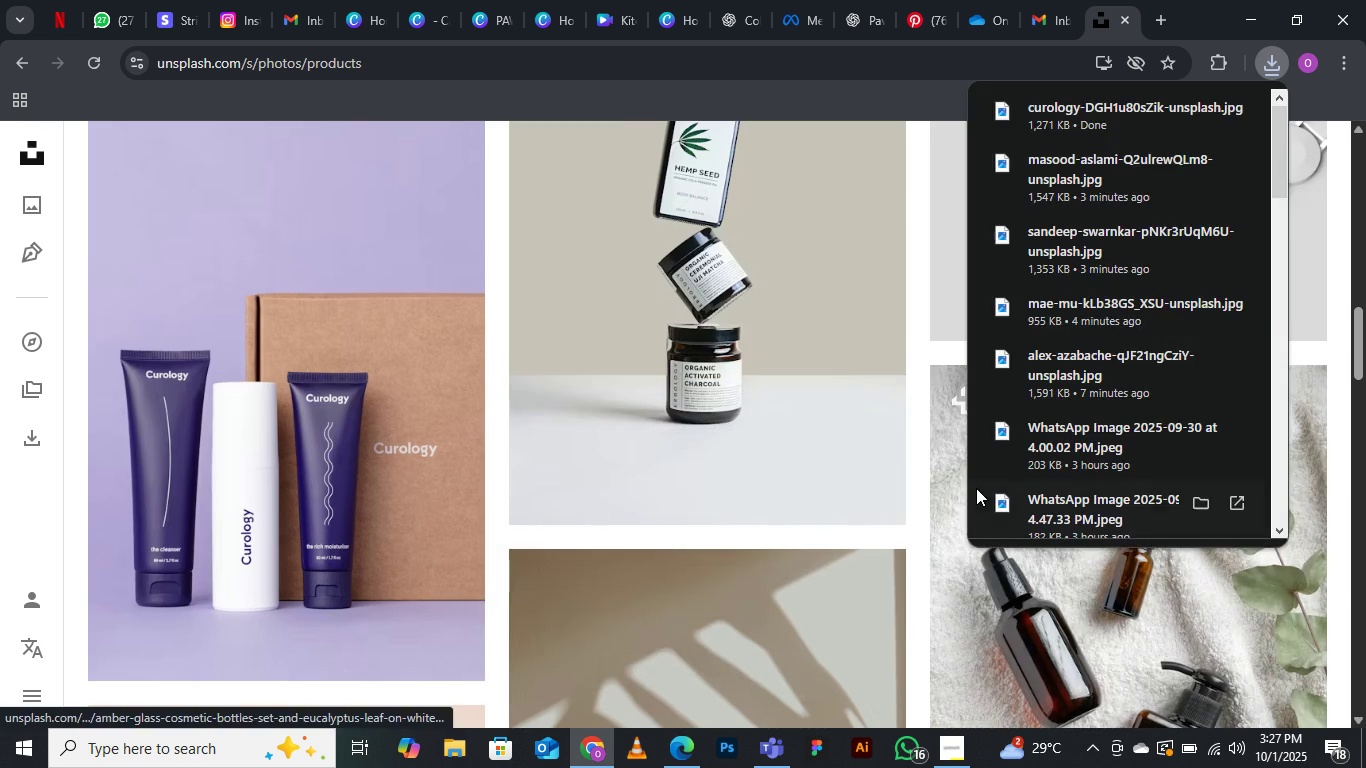 
scroll: coordinate [908, 455], scroll_direction: up, amount: 3.0
 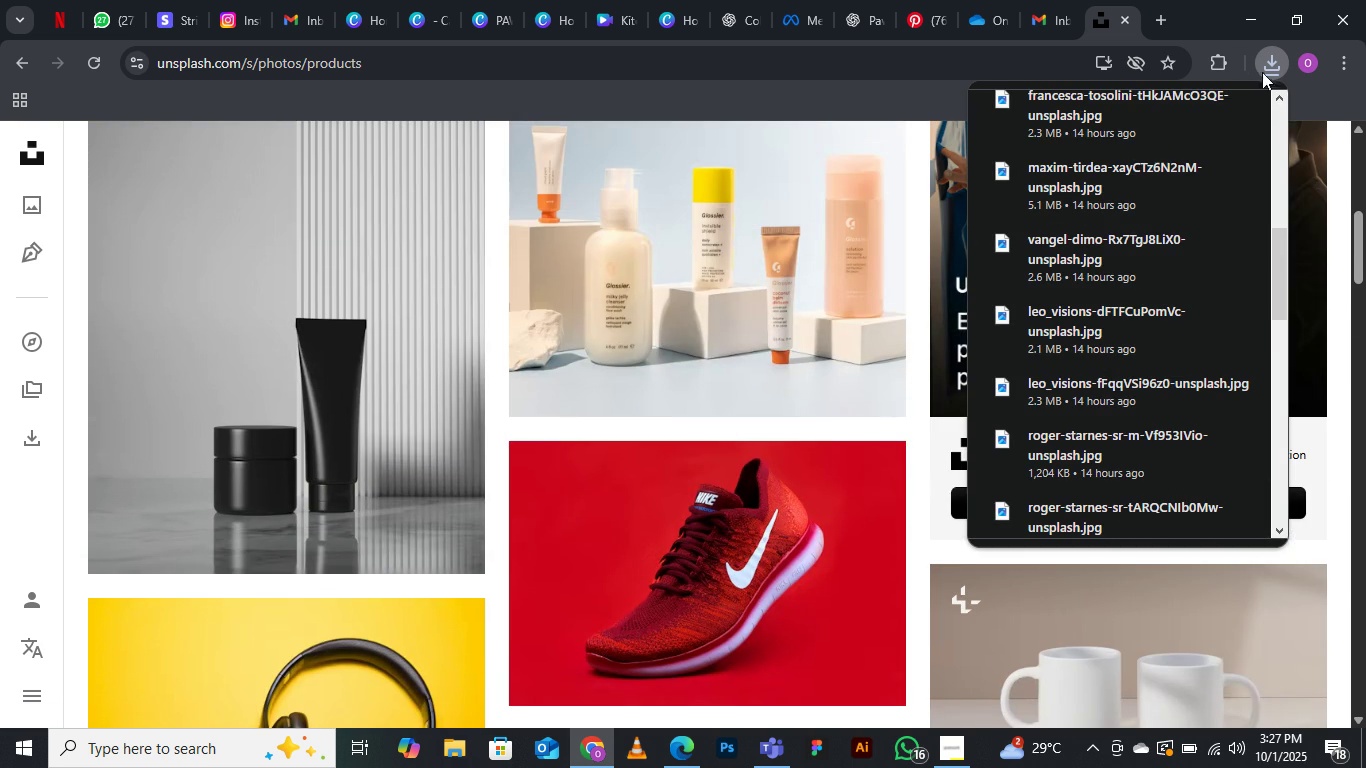 
left_click([1266, 70])
 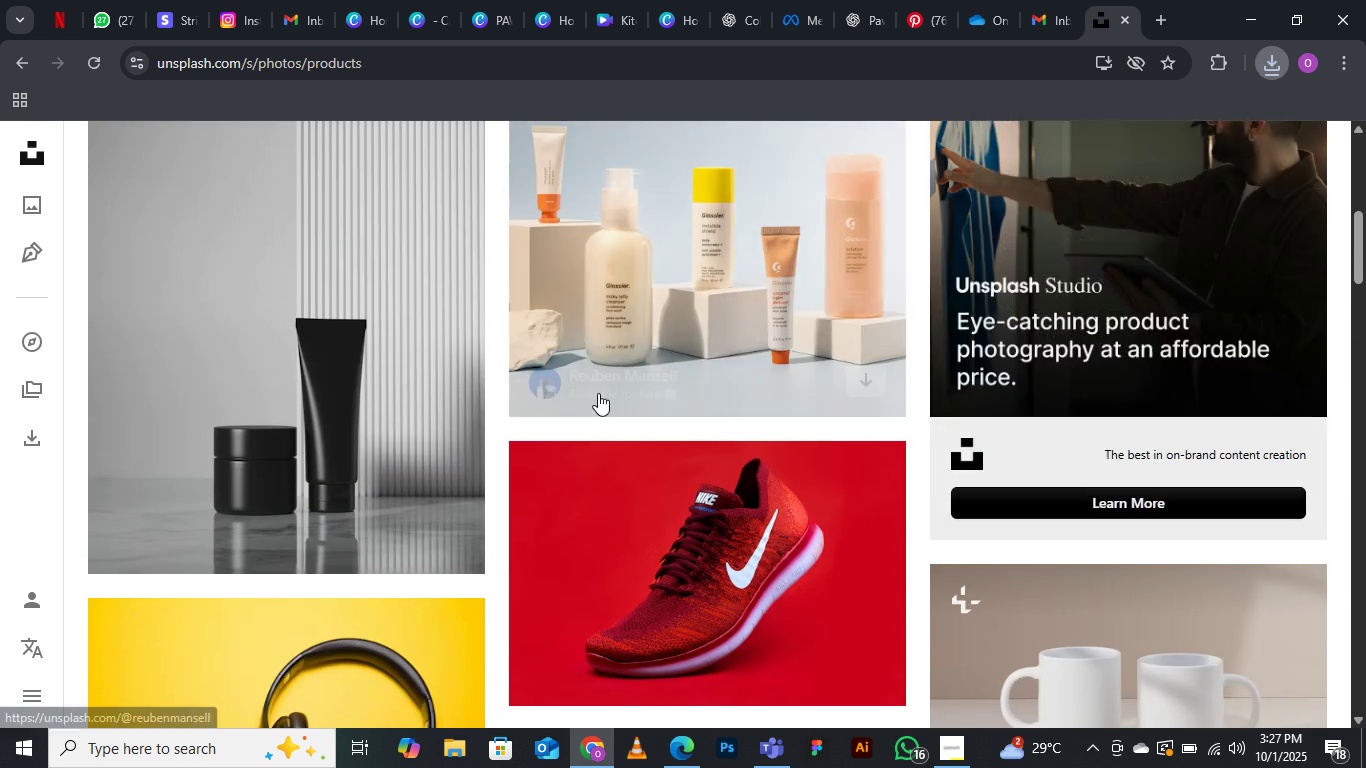 
scroll: coordinate [520, 383], scroll_direction: down, amount: 11.0
 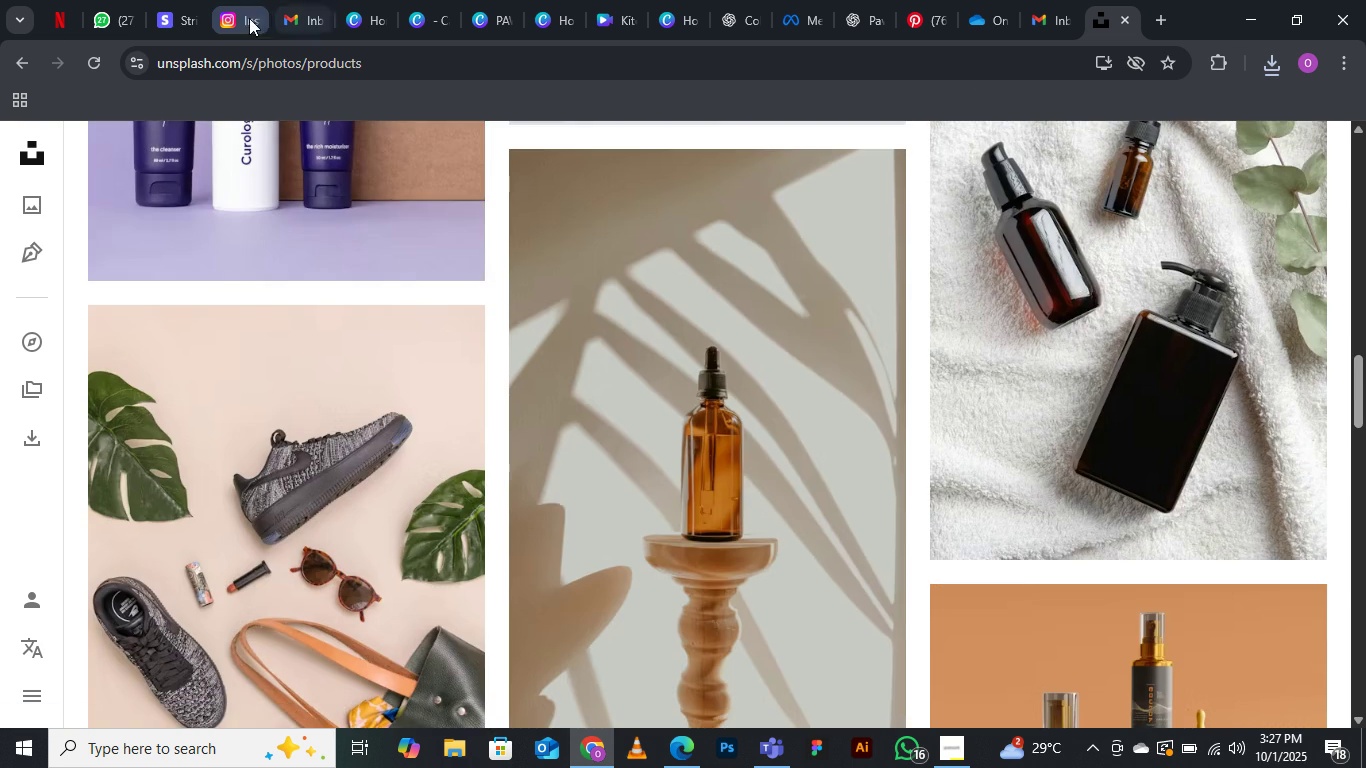 
left_click([248, 15])
 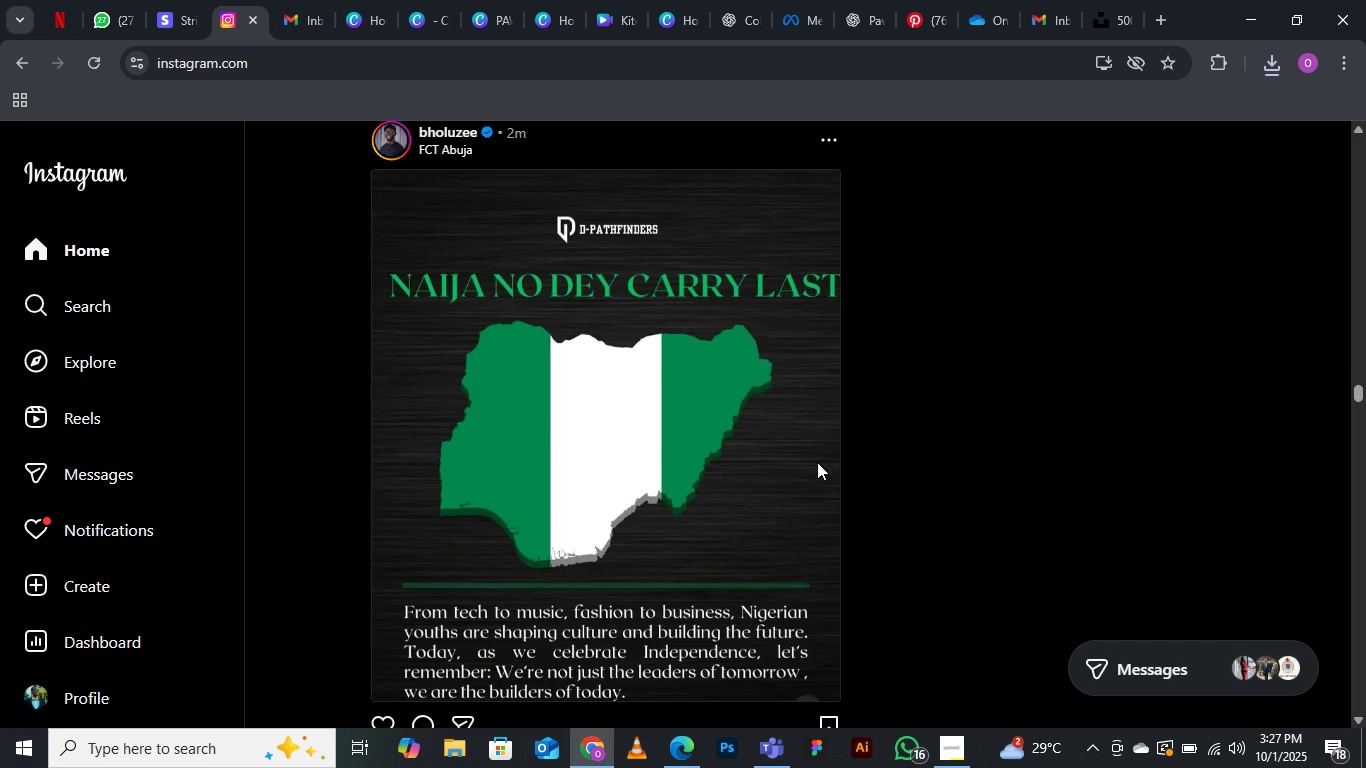 
scroll: coordinate [501, 354], scroll_direction: up, amount: 8.0
 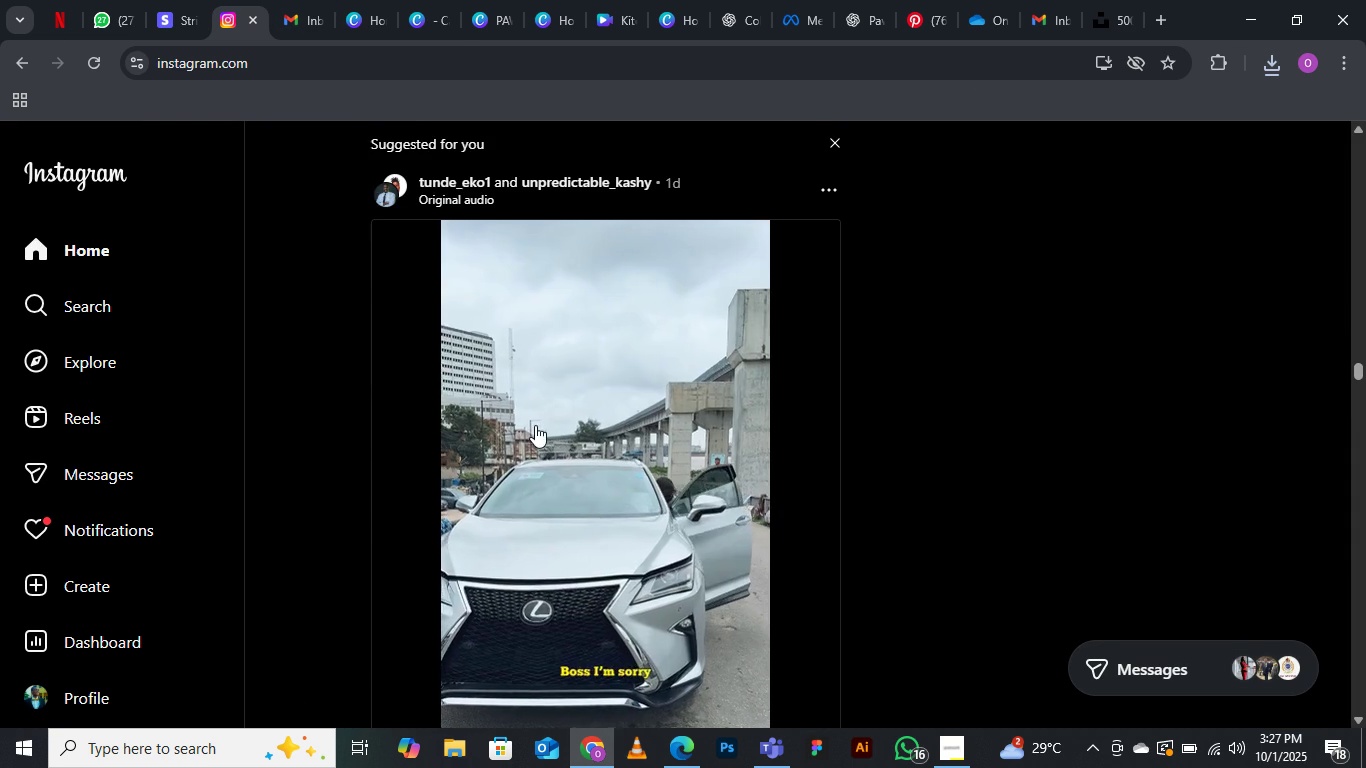 
scroll: coordinate [798, 522], scroll_direction: down, amount: 16.0
 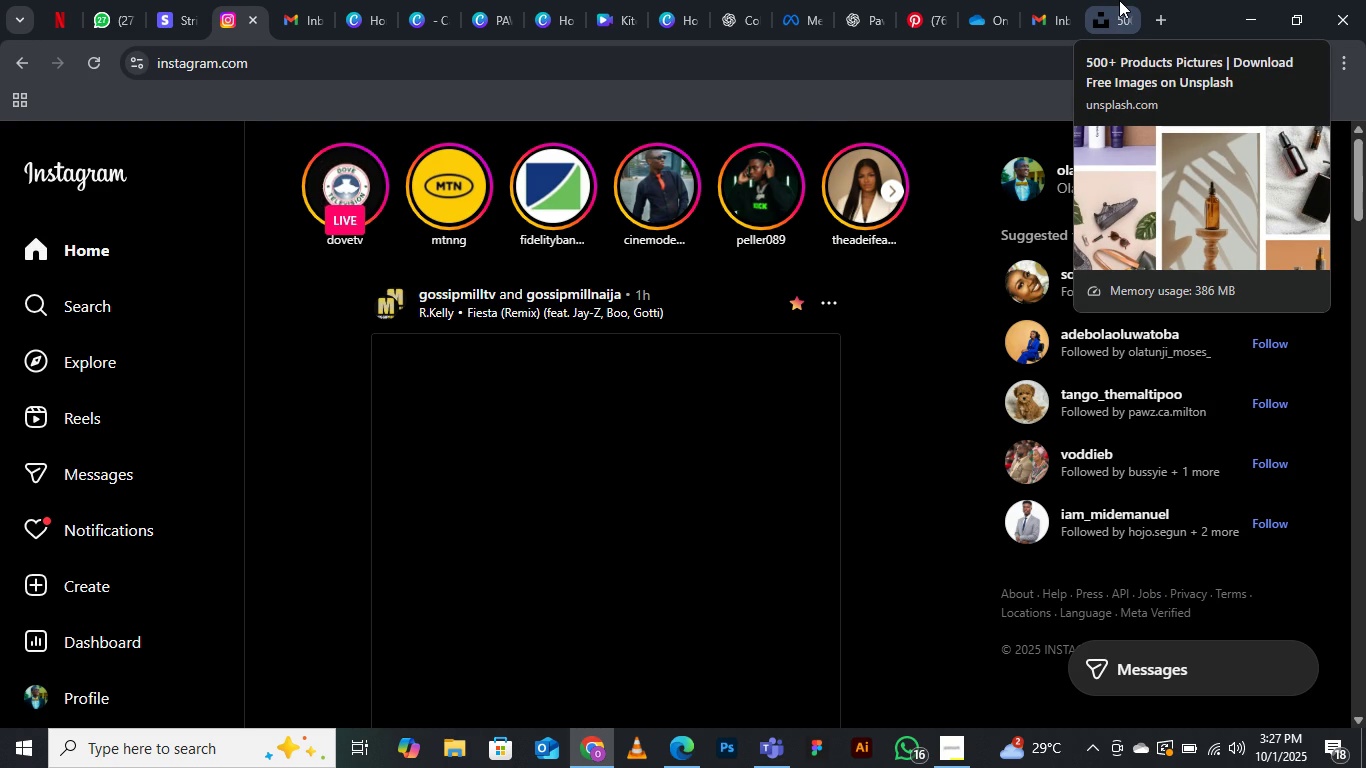 
wait(7.19)
 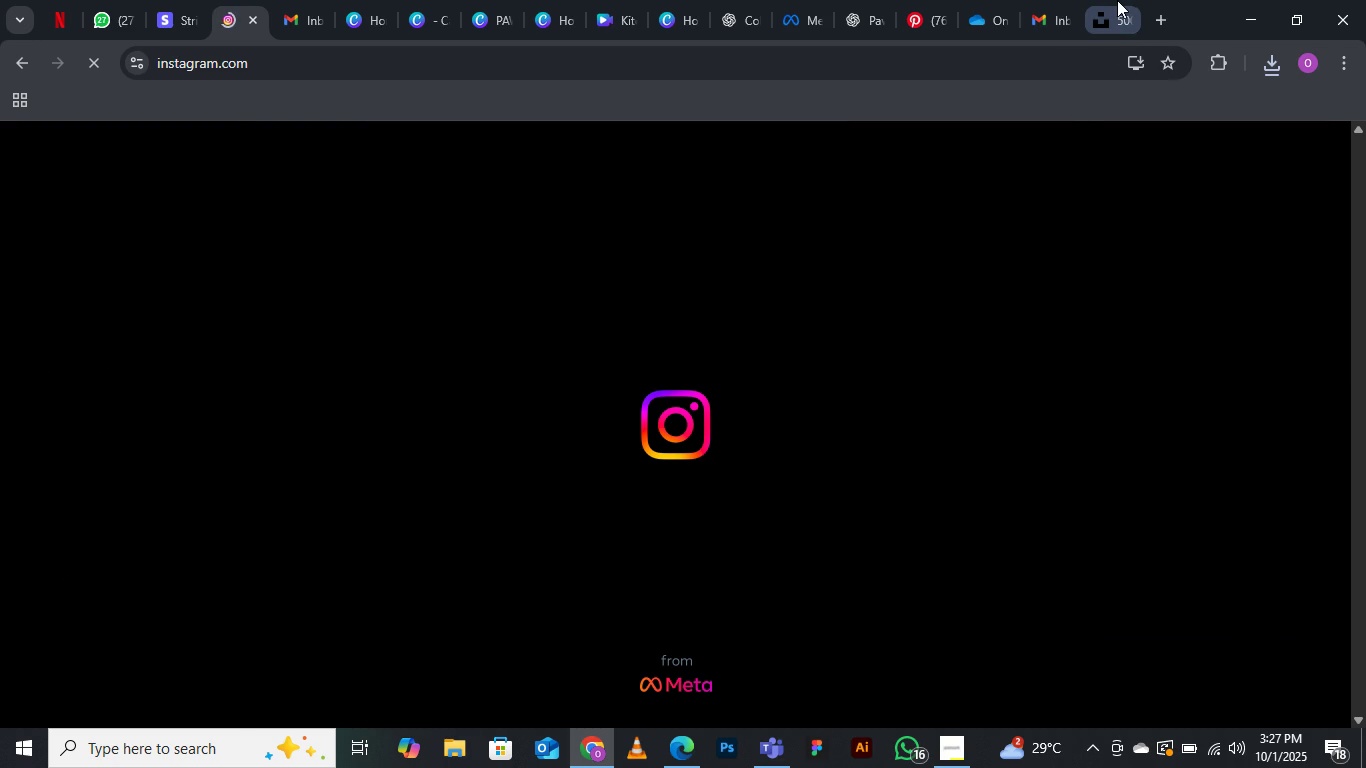 
scroll: coordinate [882, 448], scroll_direction: down, amount: 2.0
 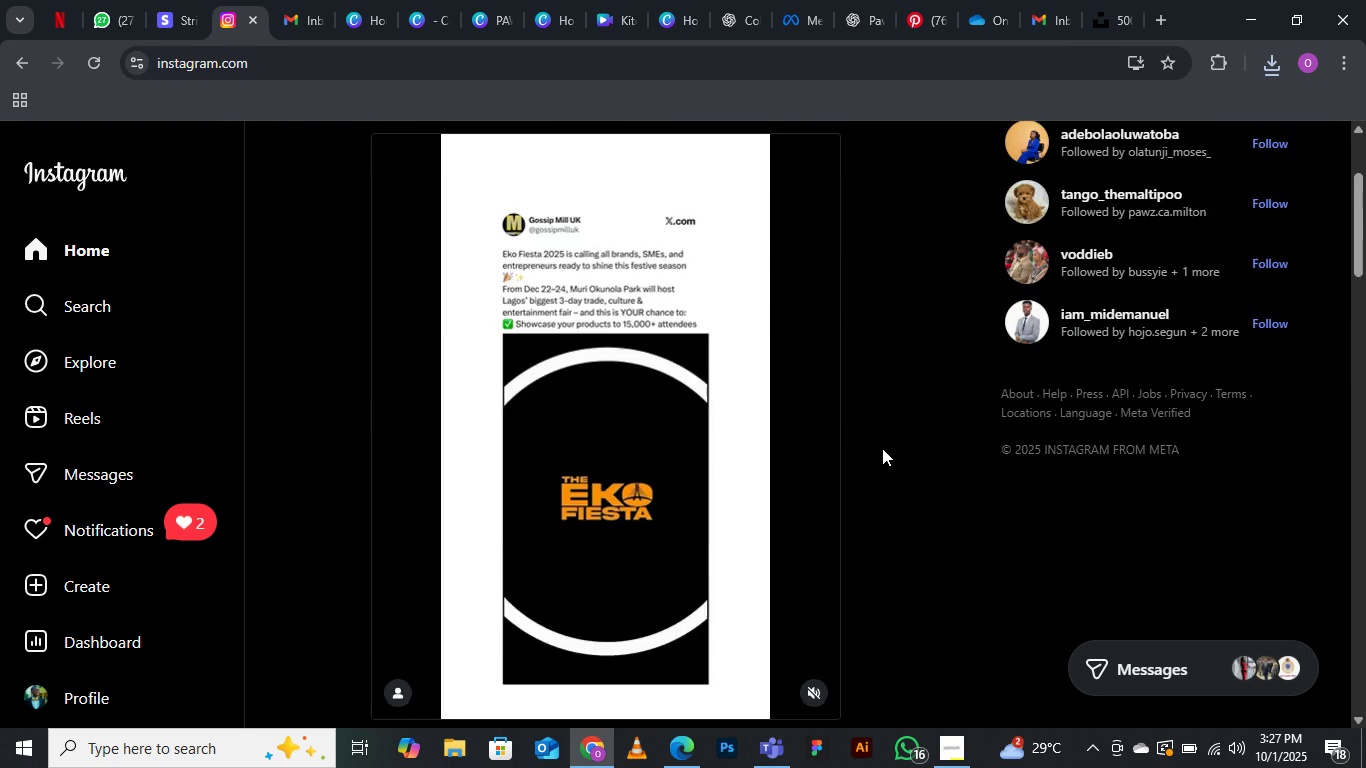 
scroll: coordinate [882, 448], scroll_direction: up, amount: 4.0
 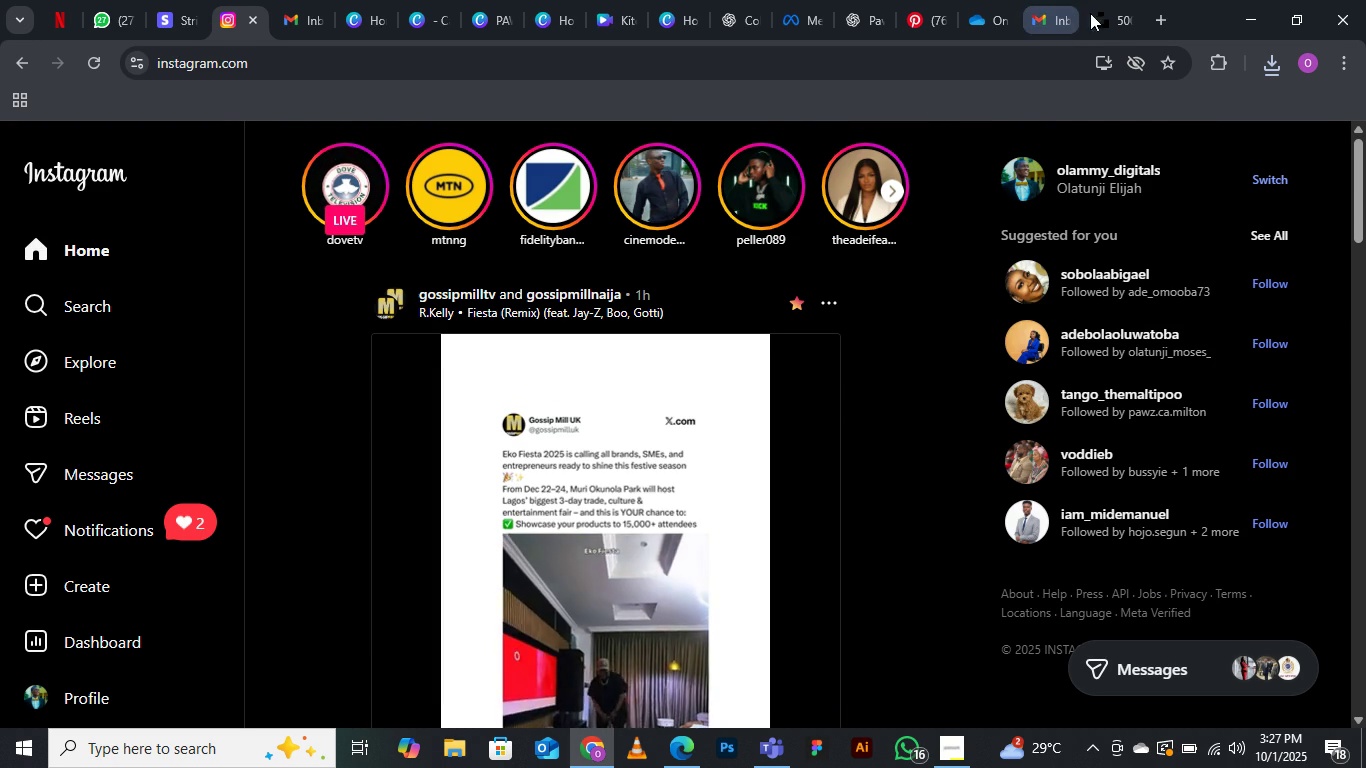 
left_click([1113, 18])
 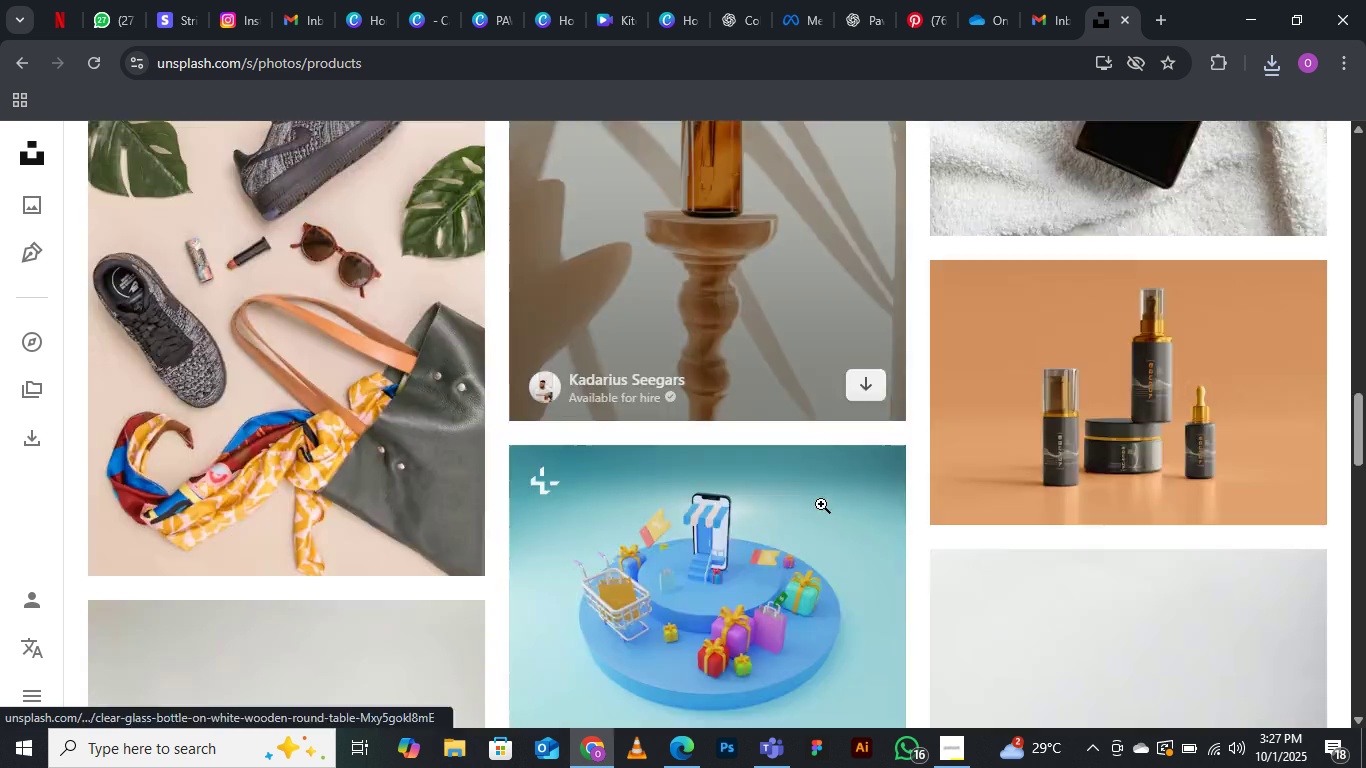 
scroll: coordinate [826, 502], scroll_direction: down, amount: 12.0